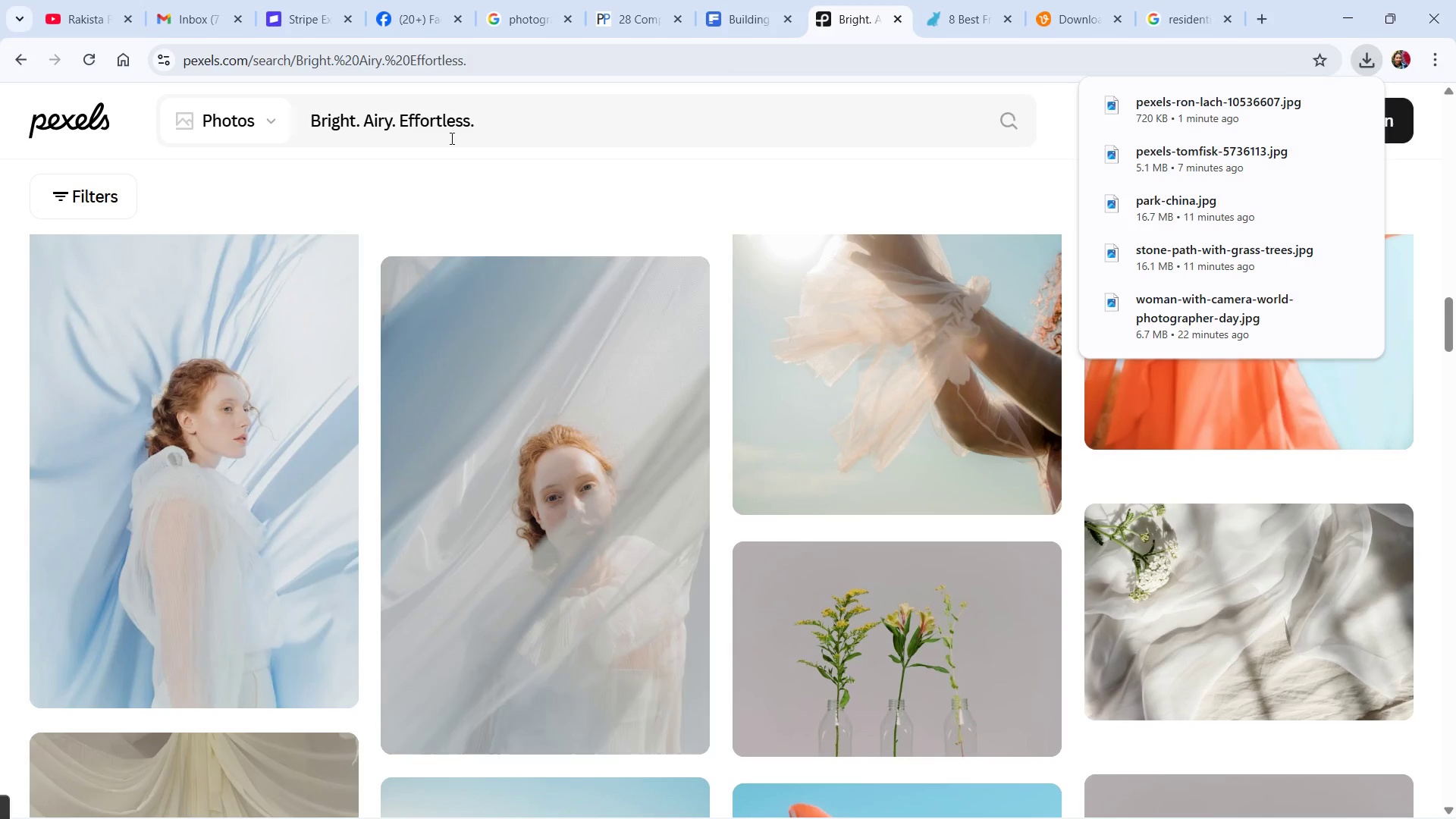 
left_click_drag(start_coordinate=[494, 121], to_coordinate=[174, 121])
 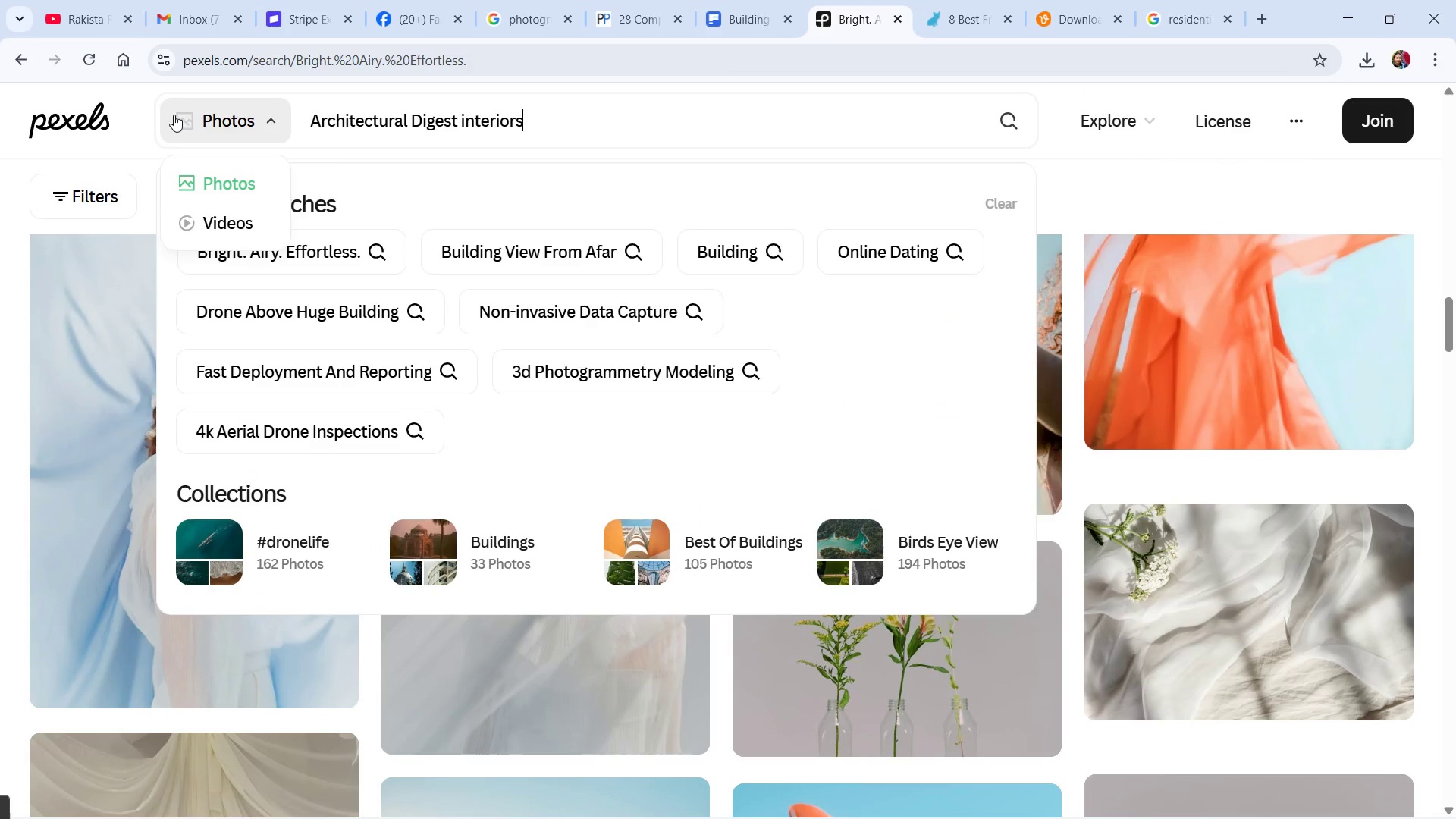 
key(Control+V)
 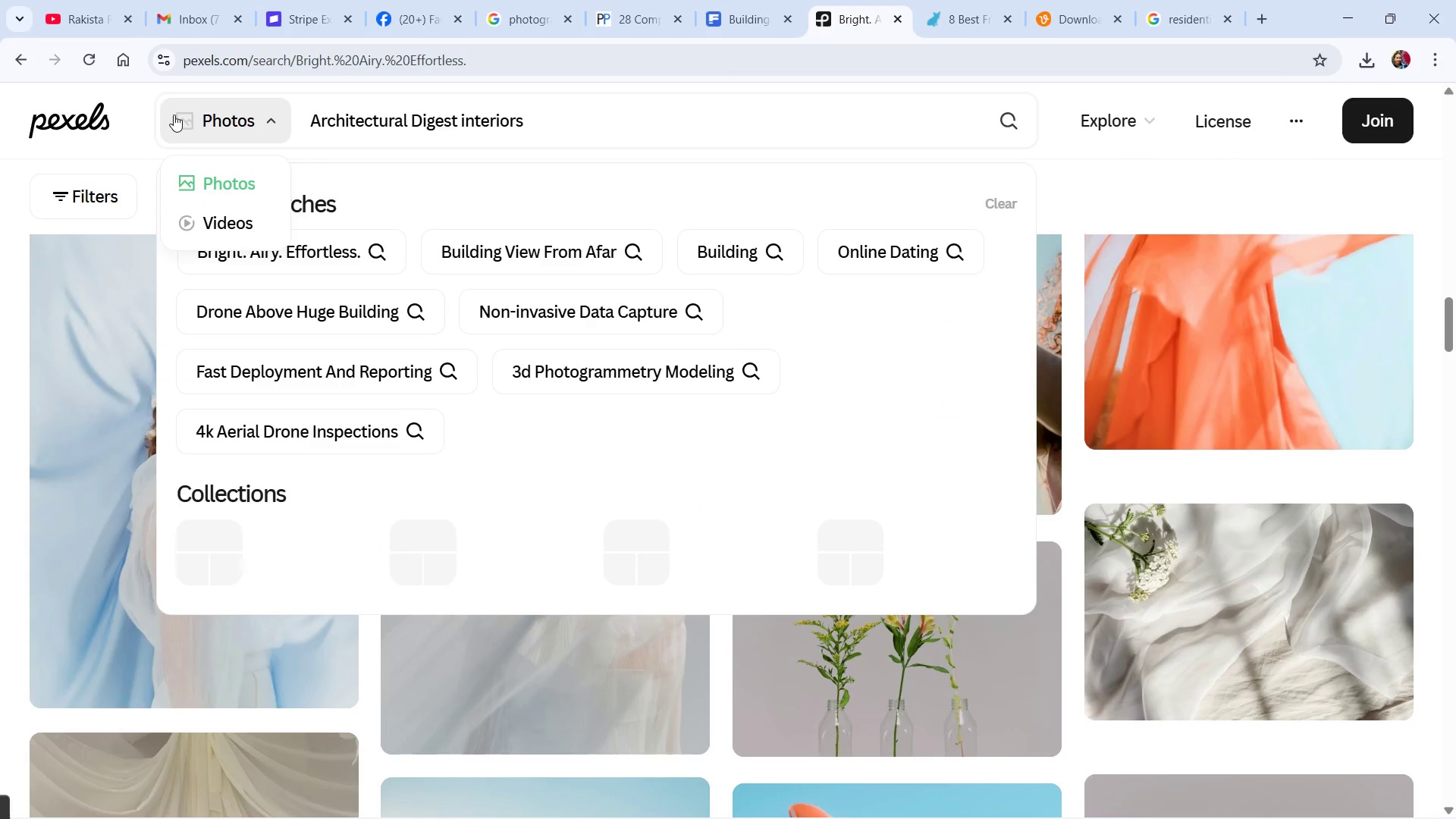 
key(Numpad3)
 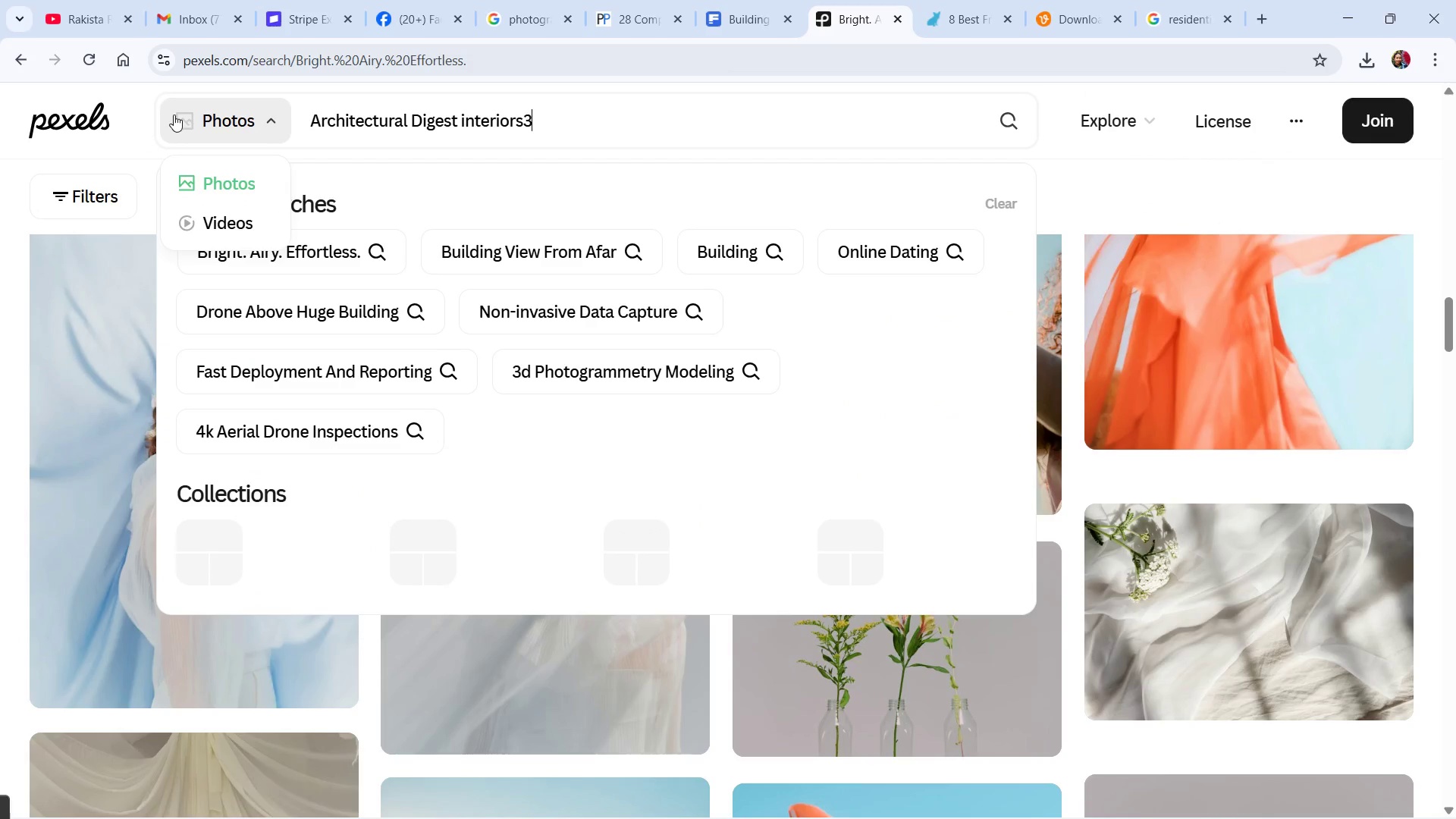 
key(Backspace)
 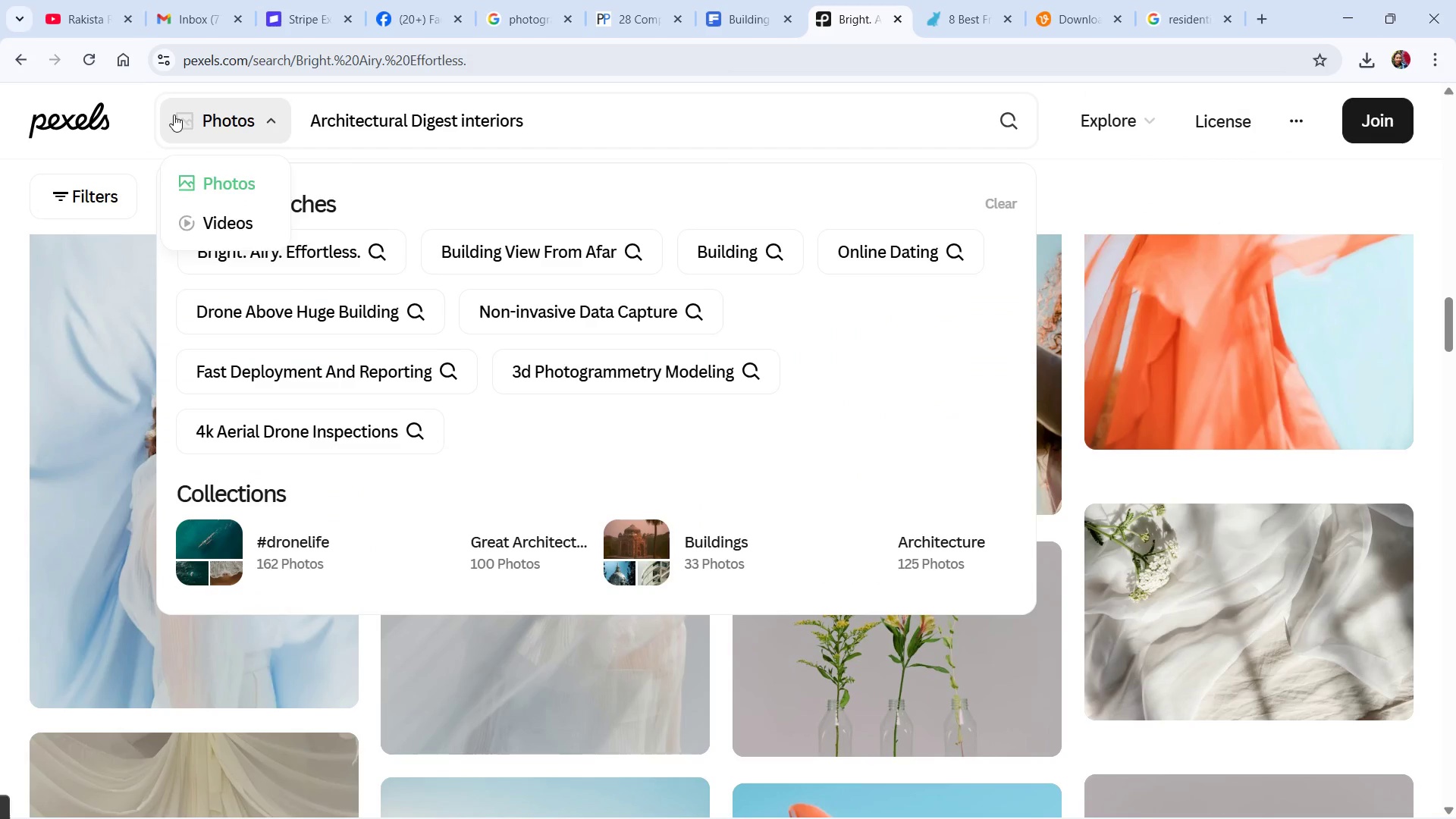 
key(Enter)
 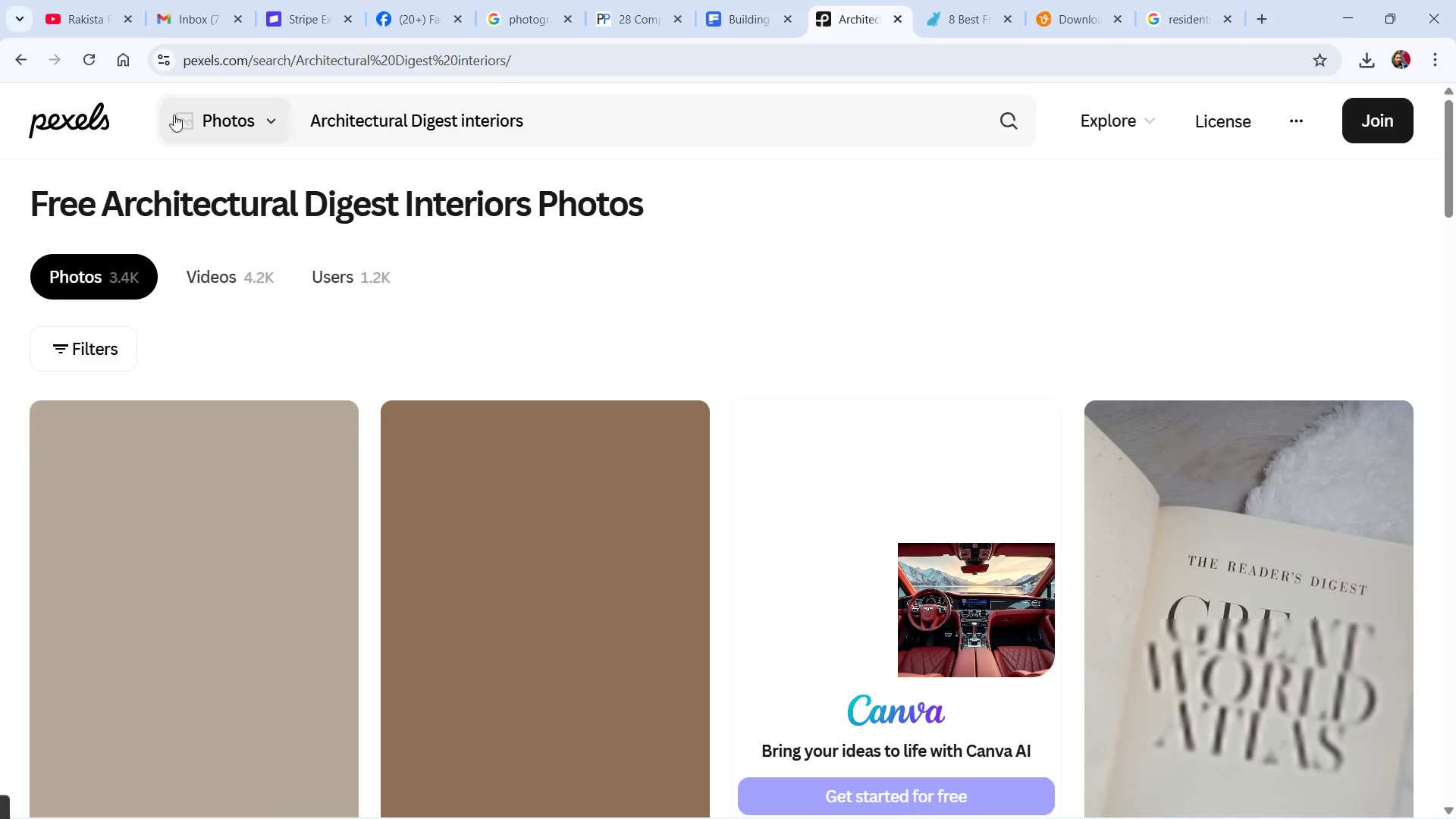 
wait(12.12)
 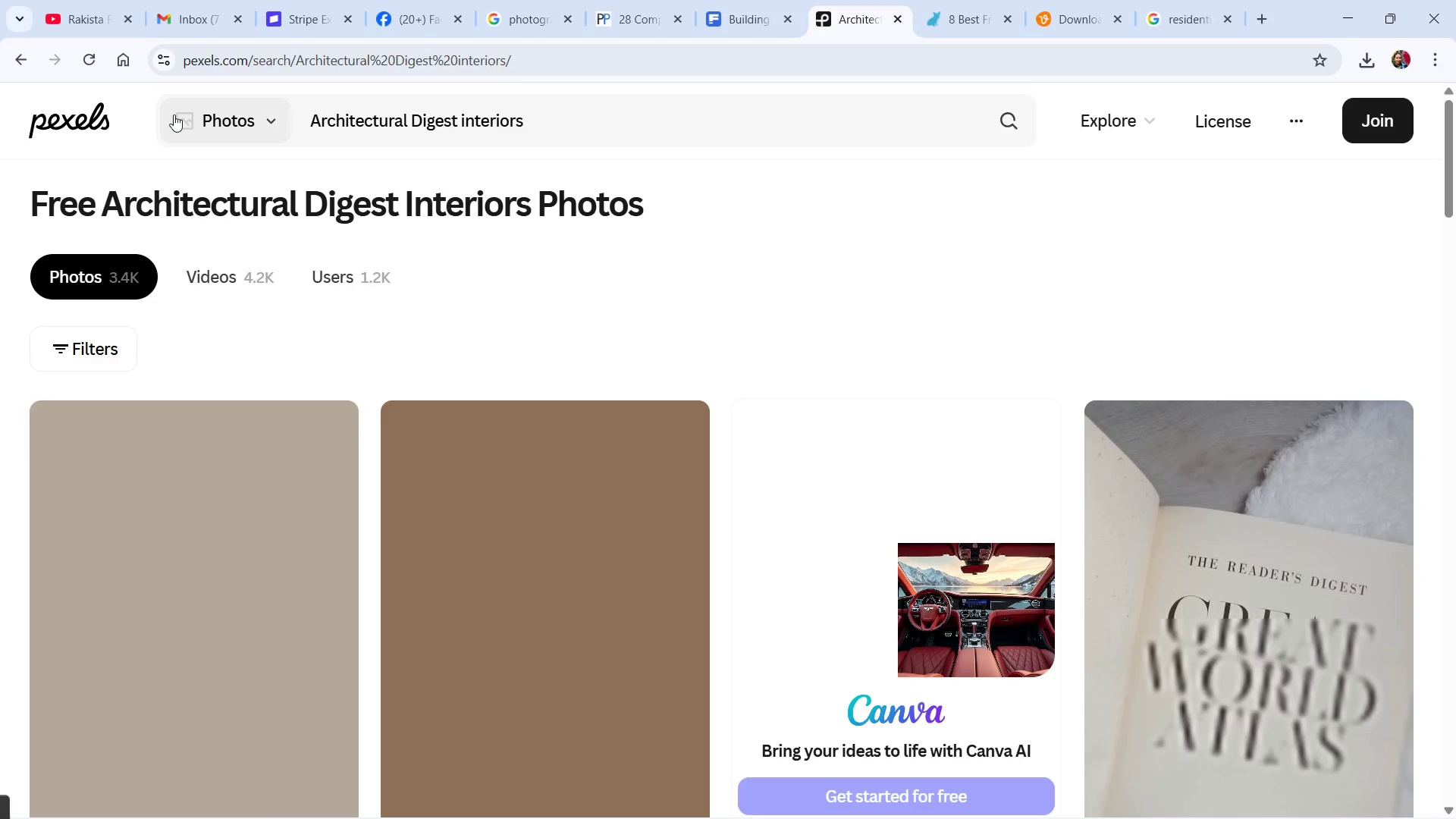 
scroll: coordinate [681, 610], scroll_direction: down, amount: 2.0
 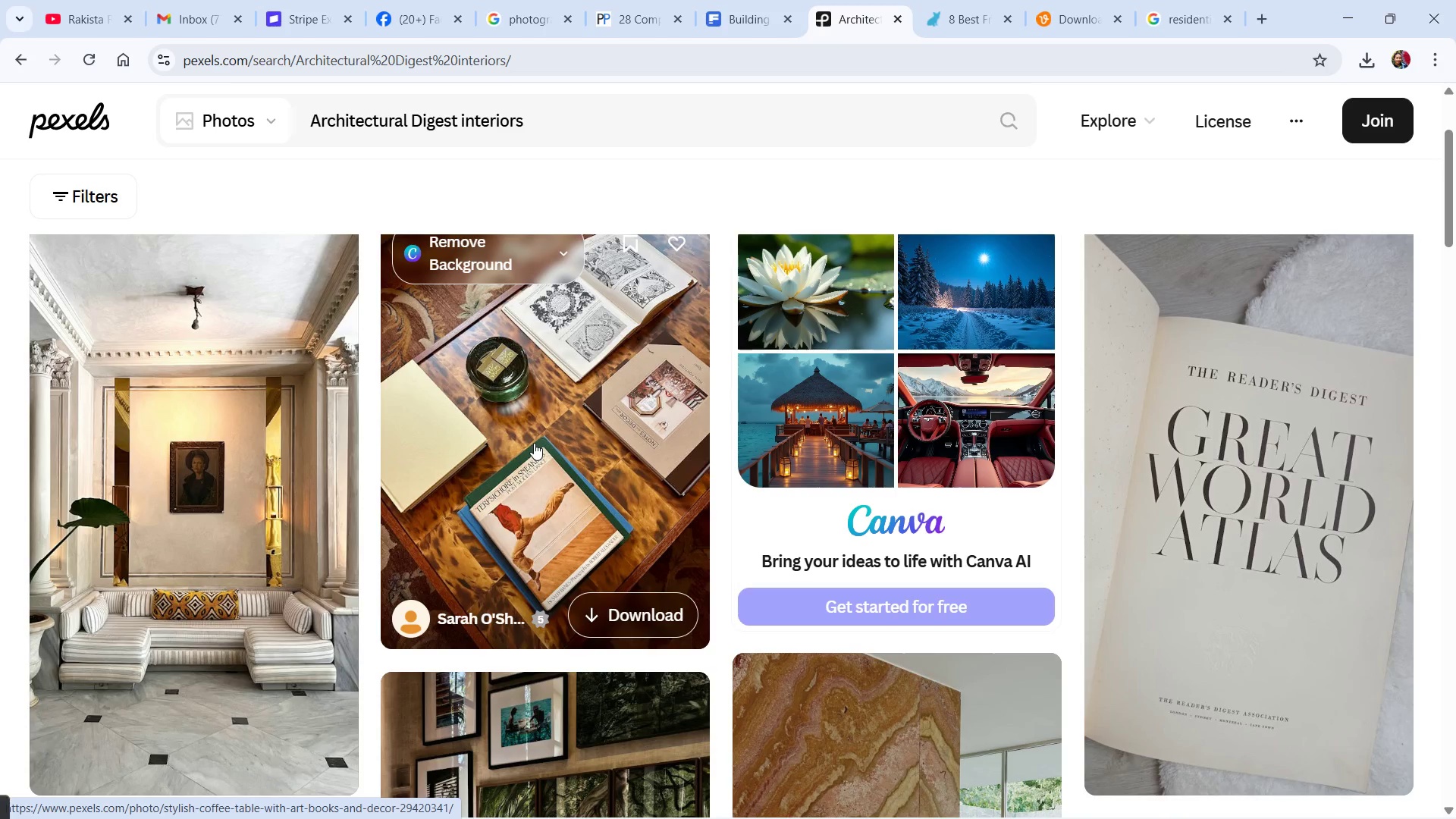 
wait(7.47)
 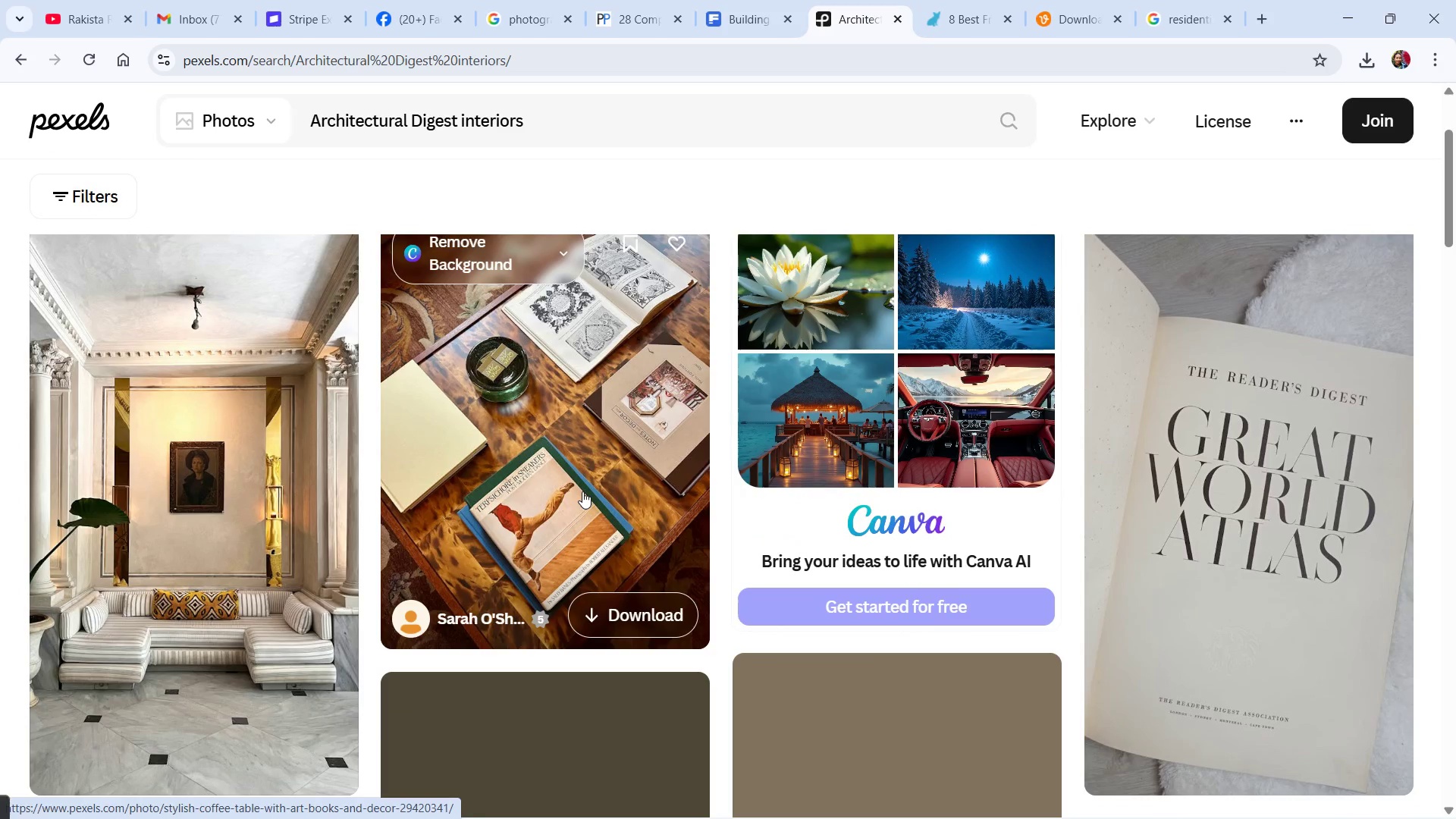 
key(Alt+Tab)
 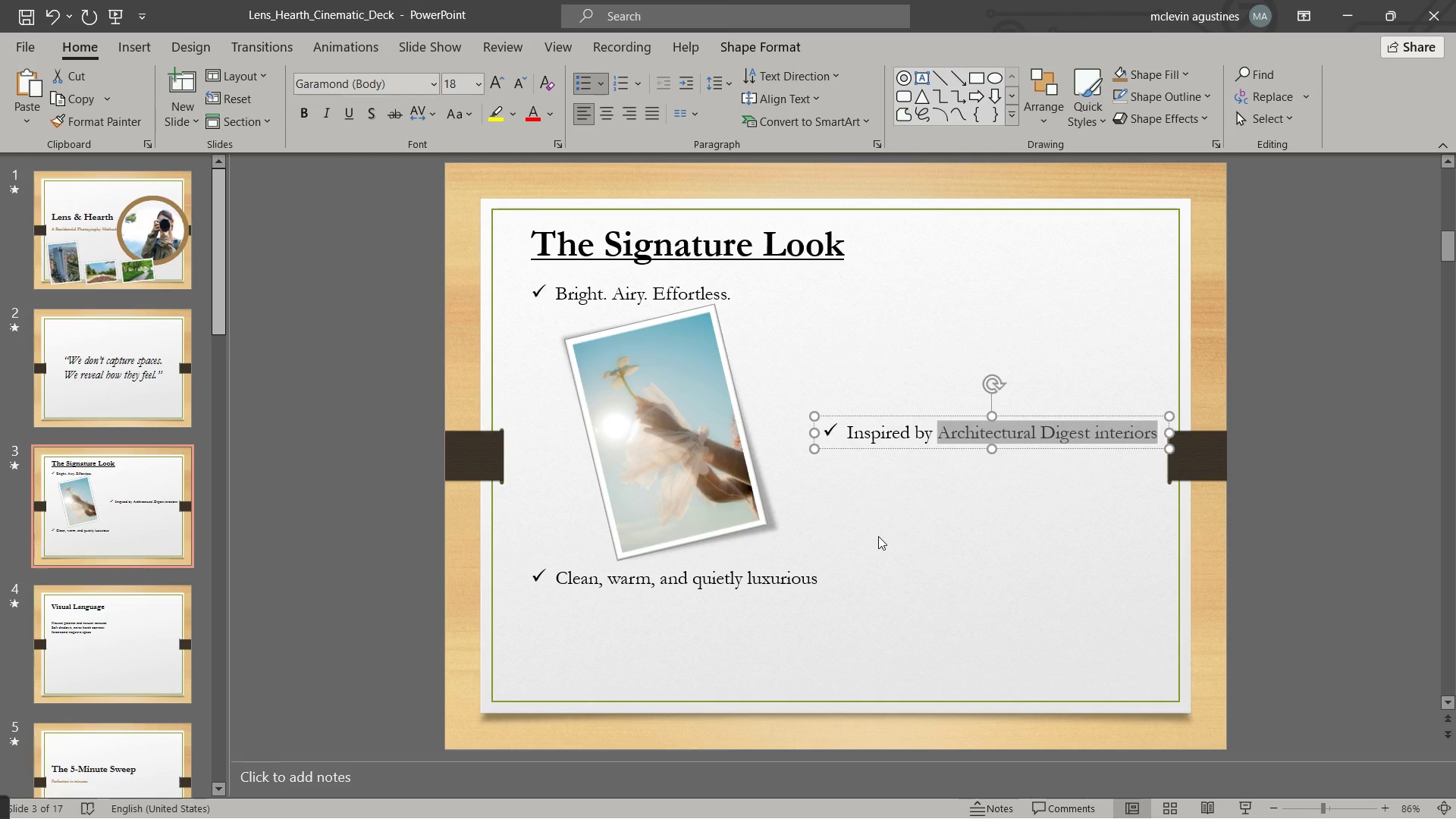 
key(Alt+AltLeft)